 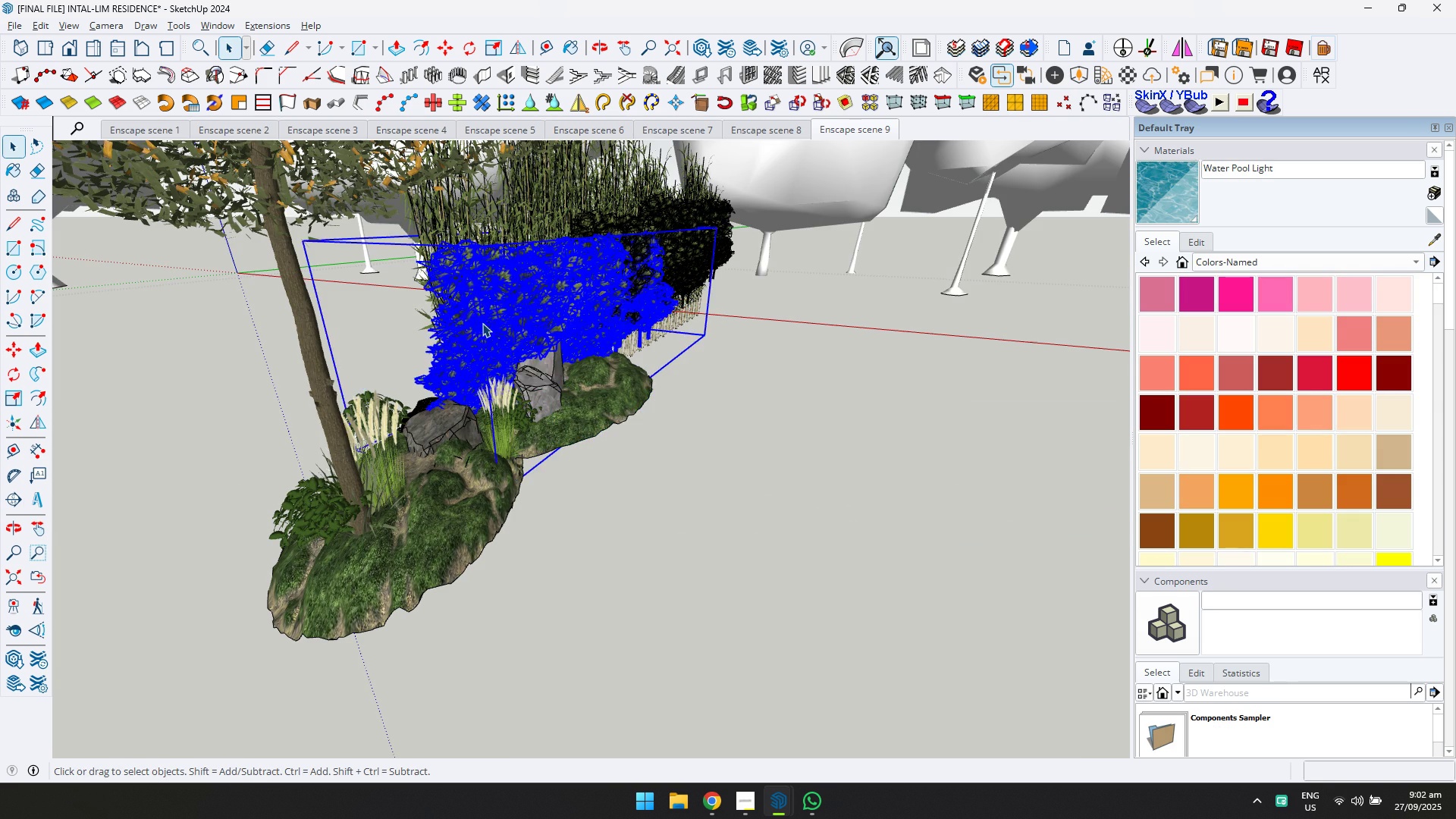 
scroll: coordinate [482, 331], scroll_direction: down, amount: 12.0
 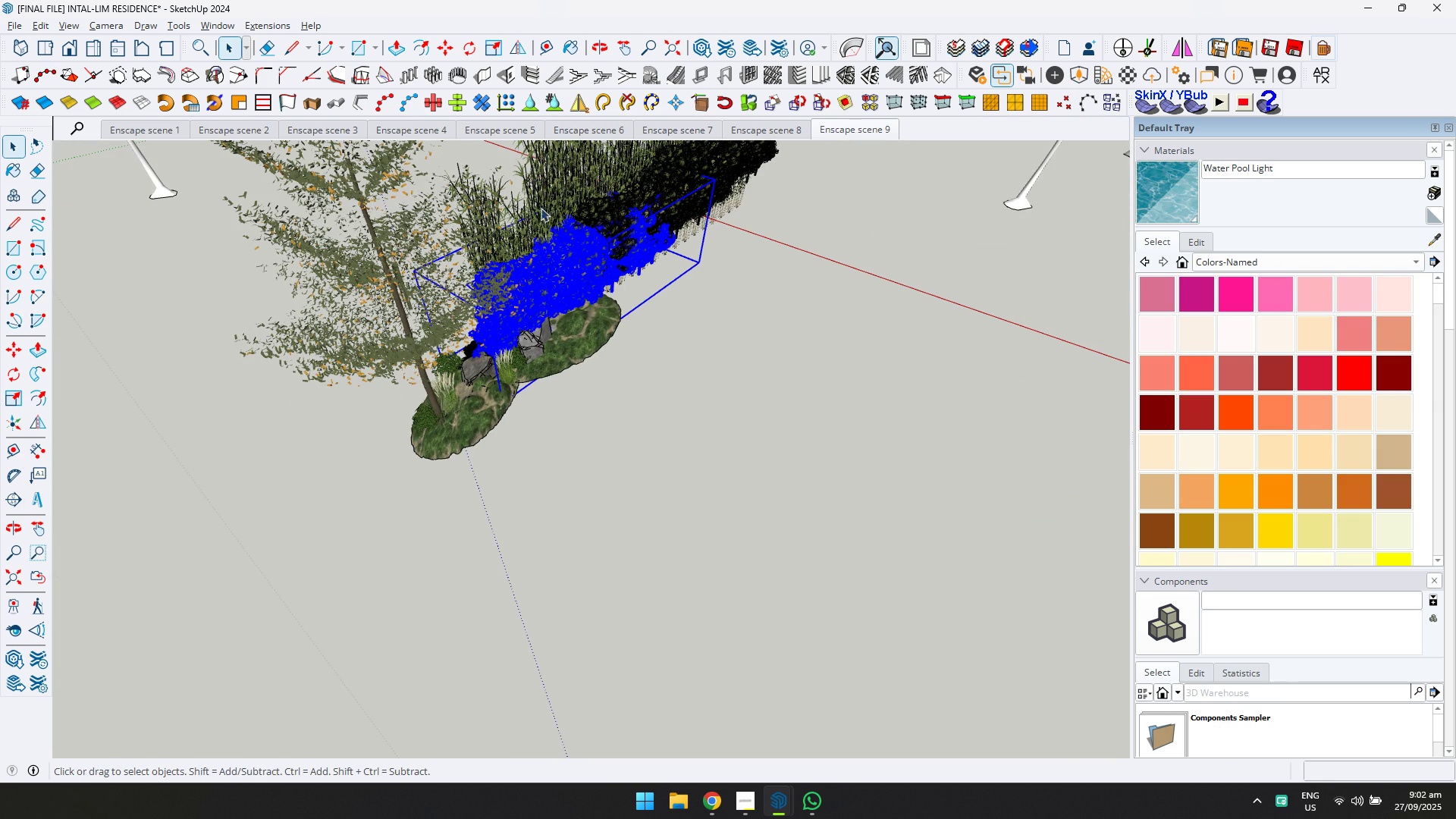 
key(Control+ControlLeft)
 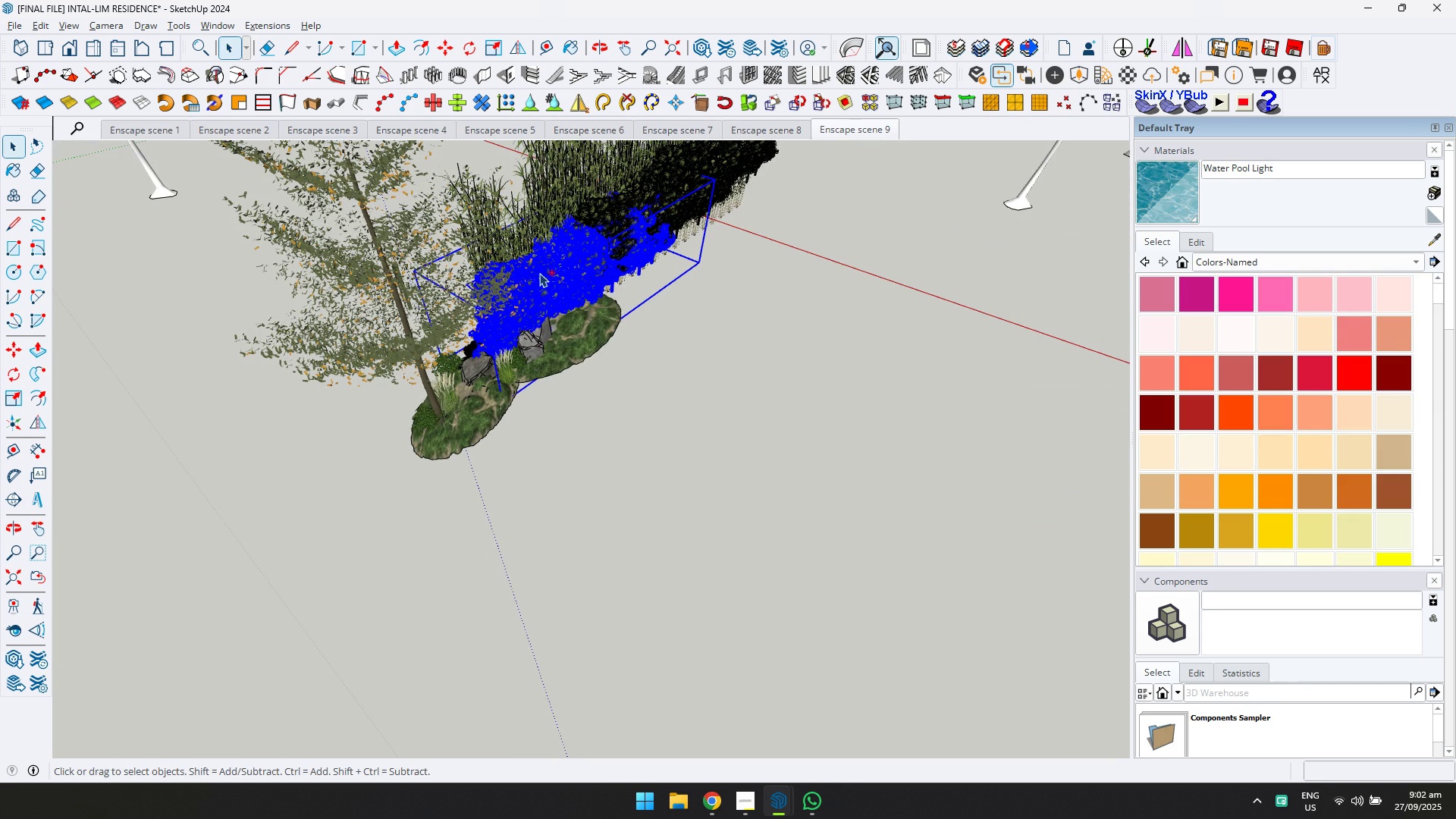 
key(Control+C)
 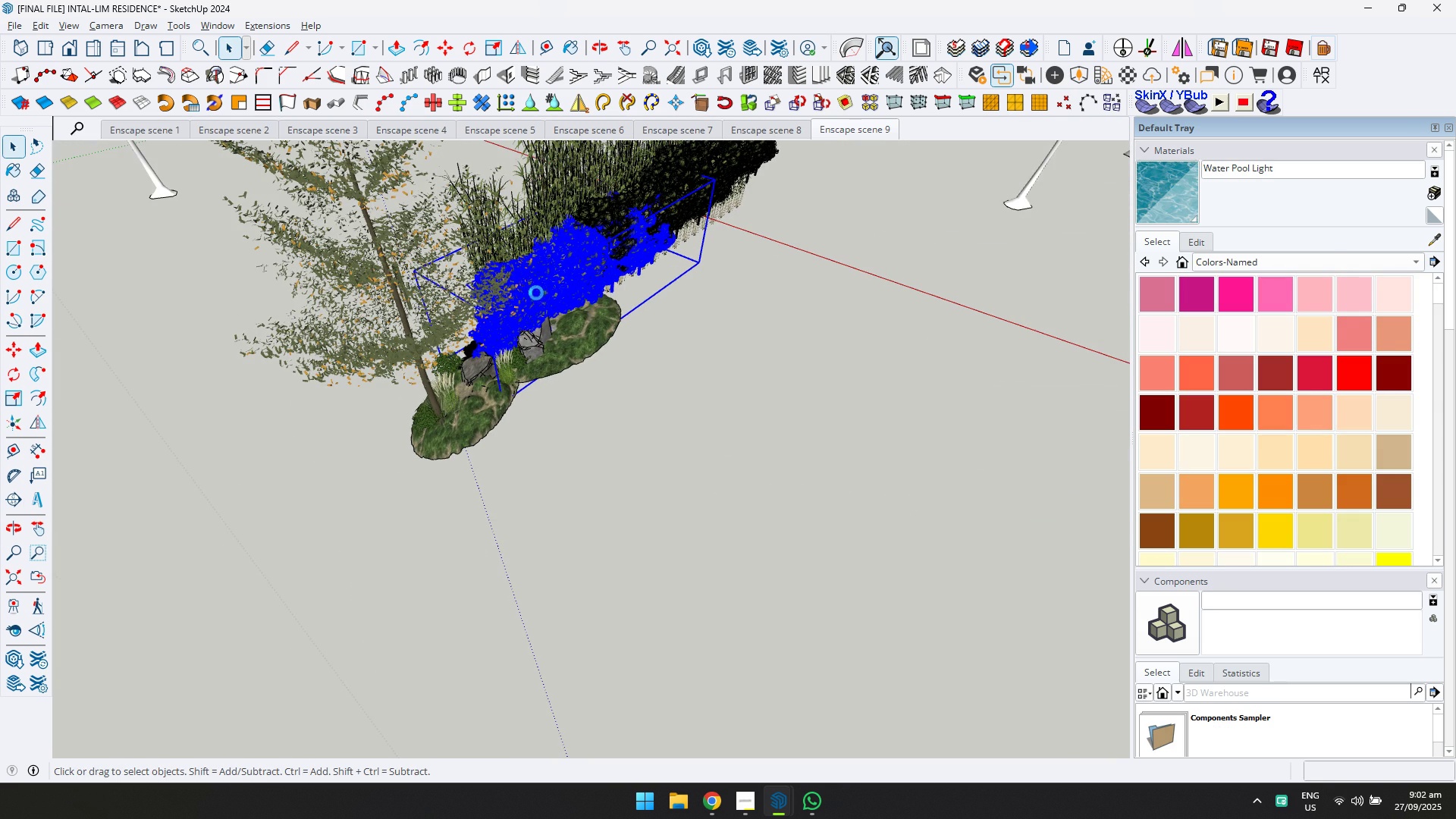 
key(Alt+AltLeft)
 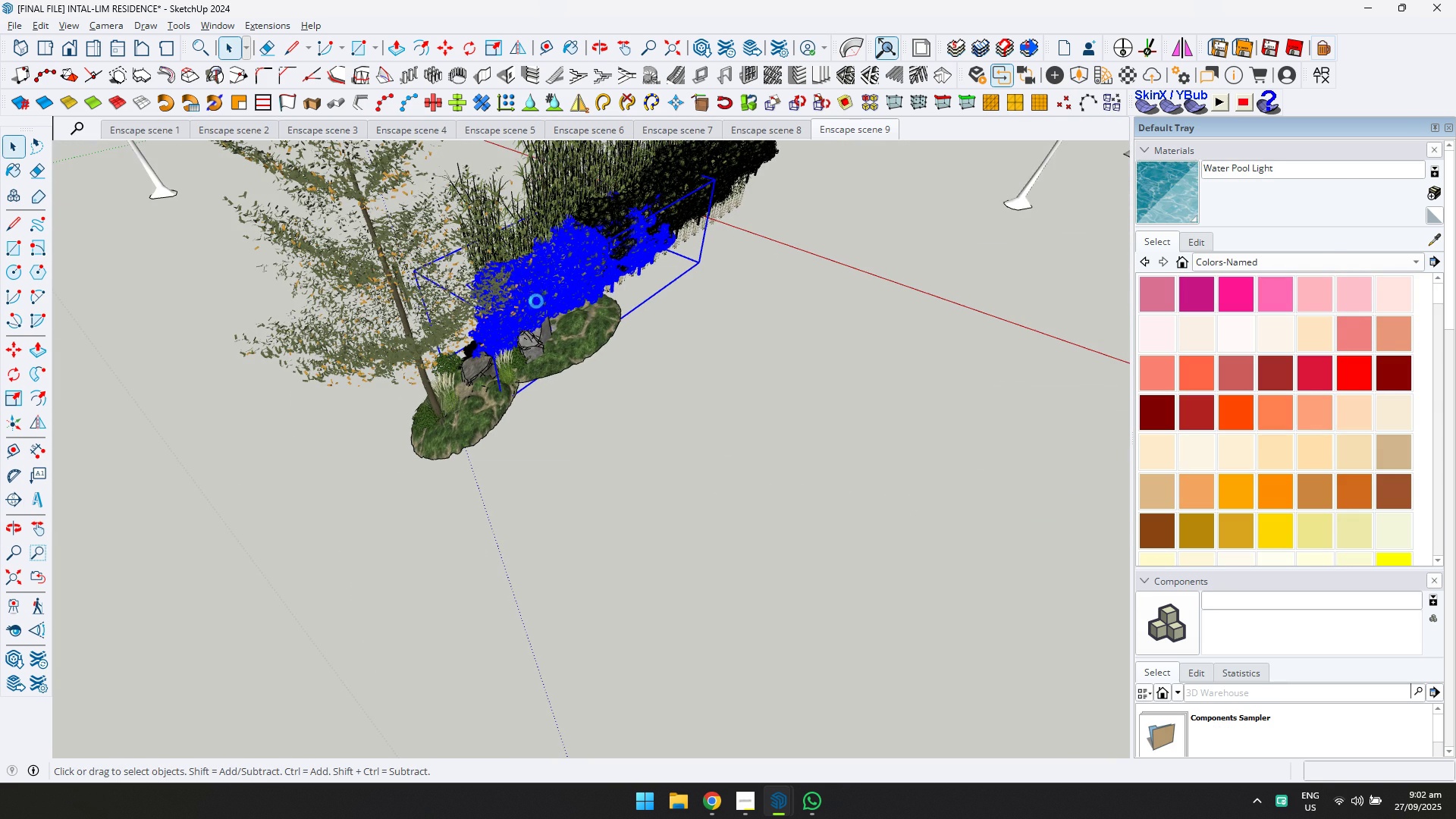 
key(Alt+Tab)
 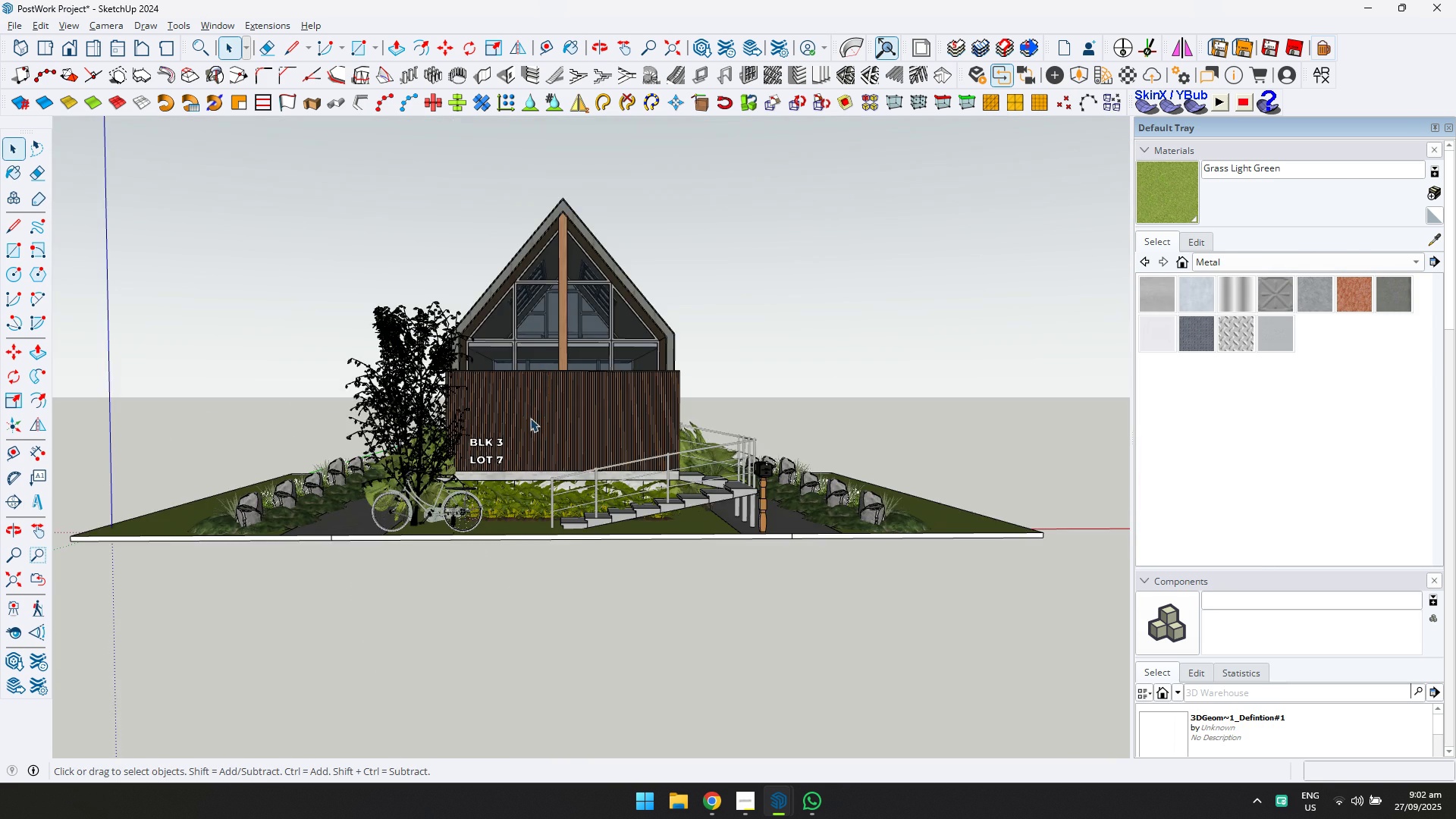 
scroll: coordinate [431, 449], scroll_direction: down, amount: 4.0